 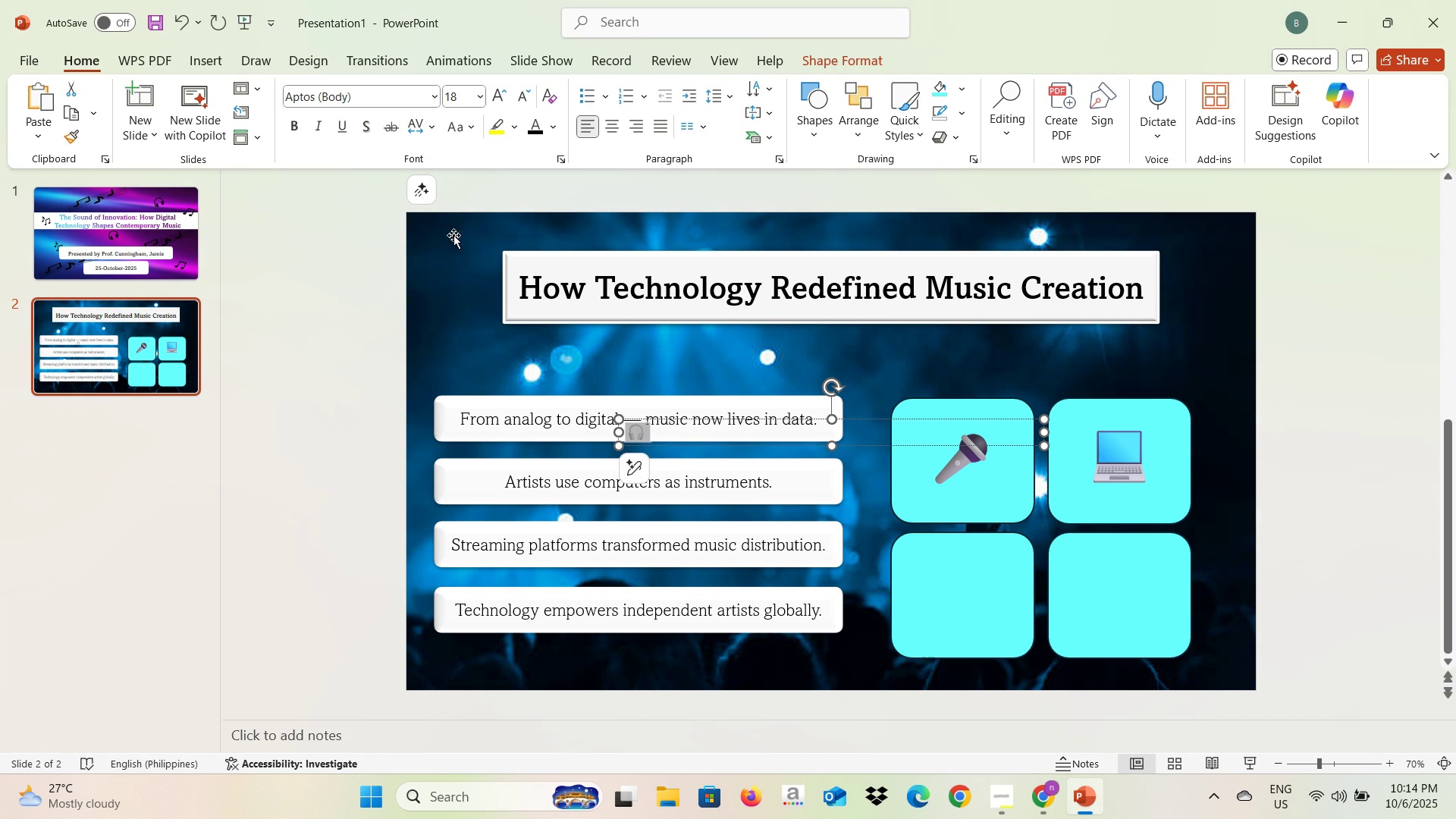 
left_click([481, 93])
 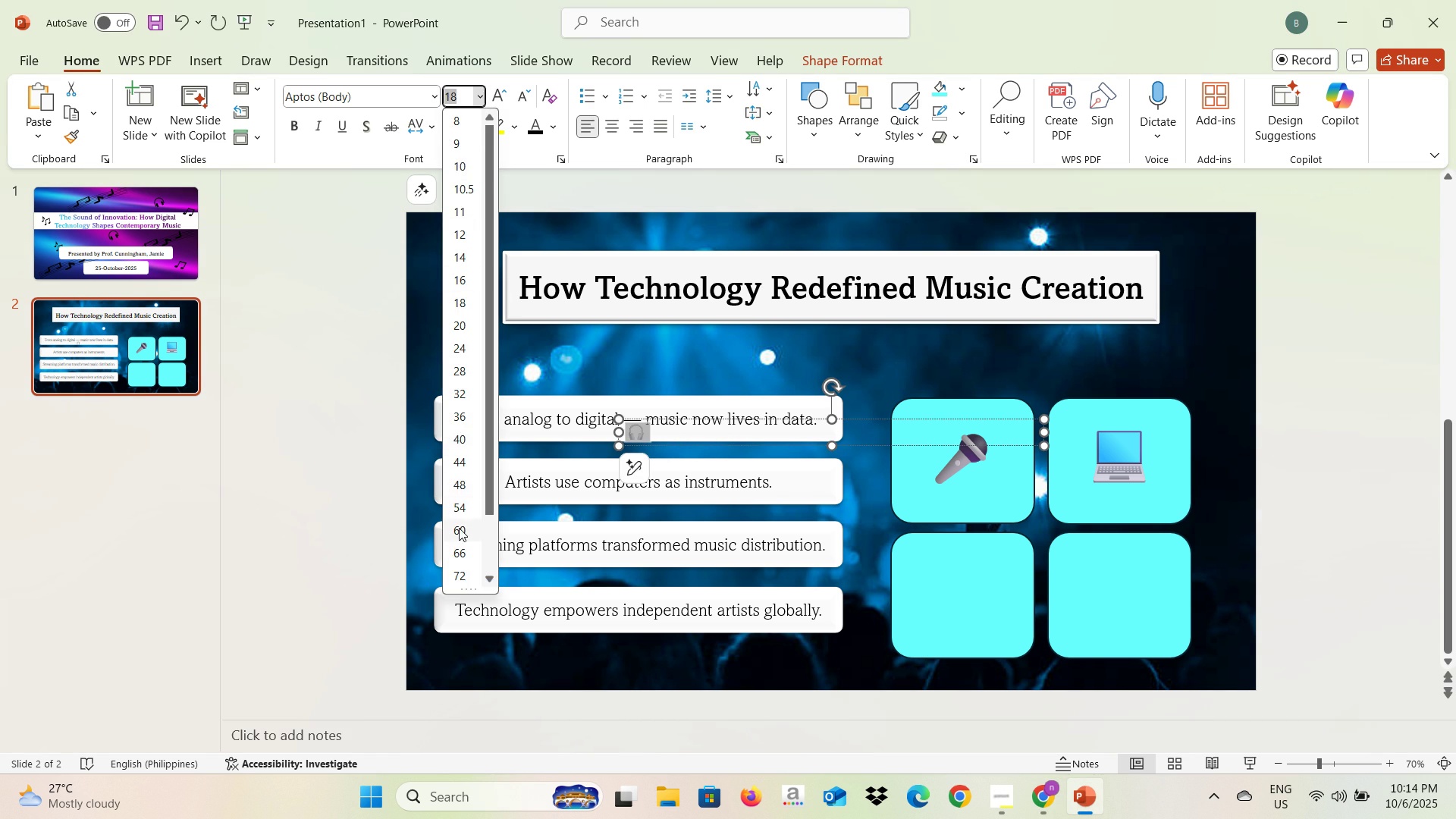 
left_click([459, 528])
 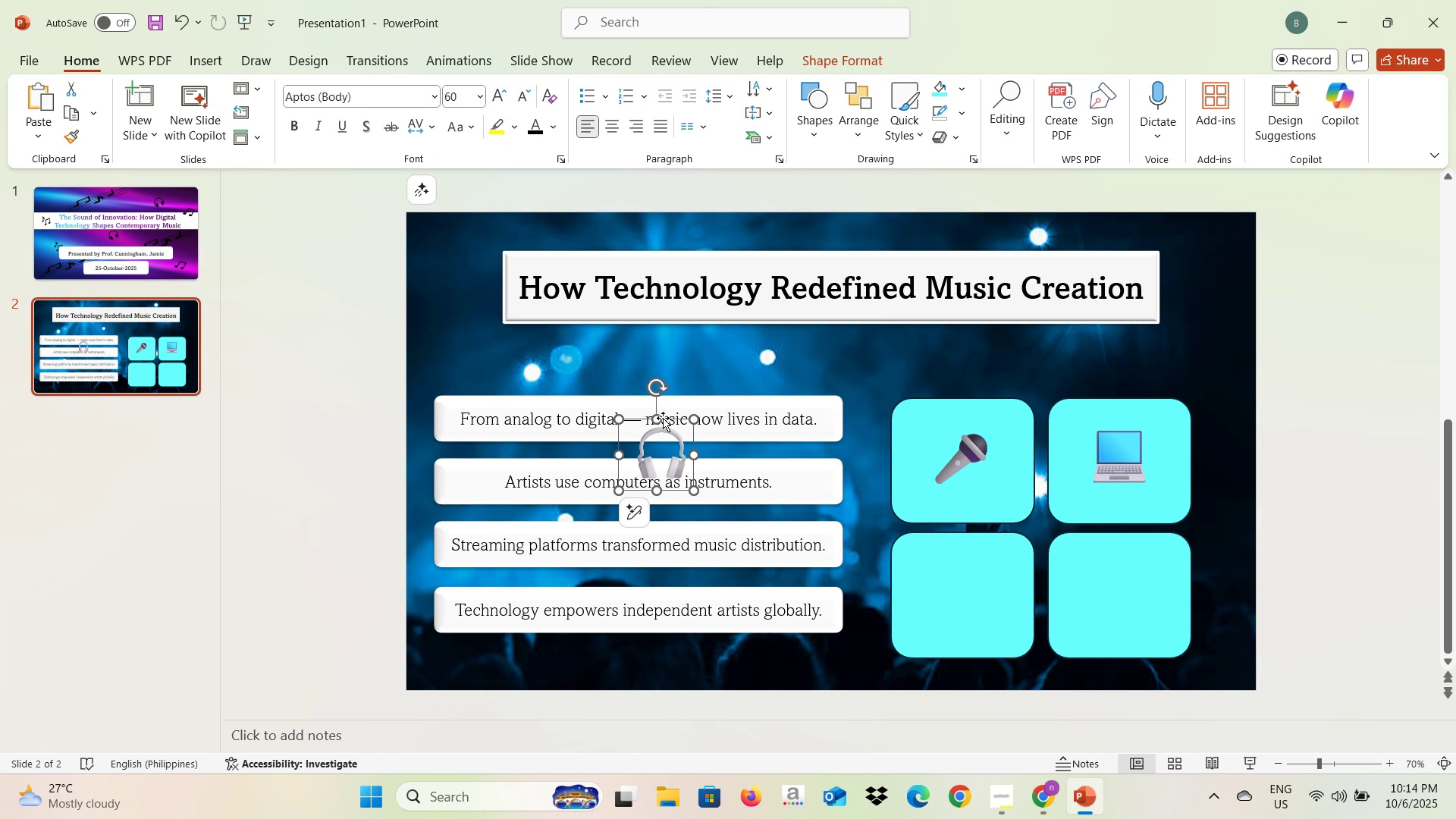 
wait(8.67)
 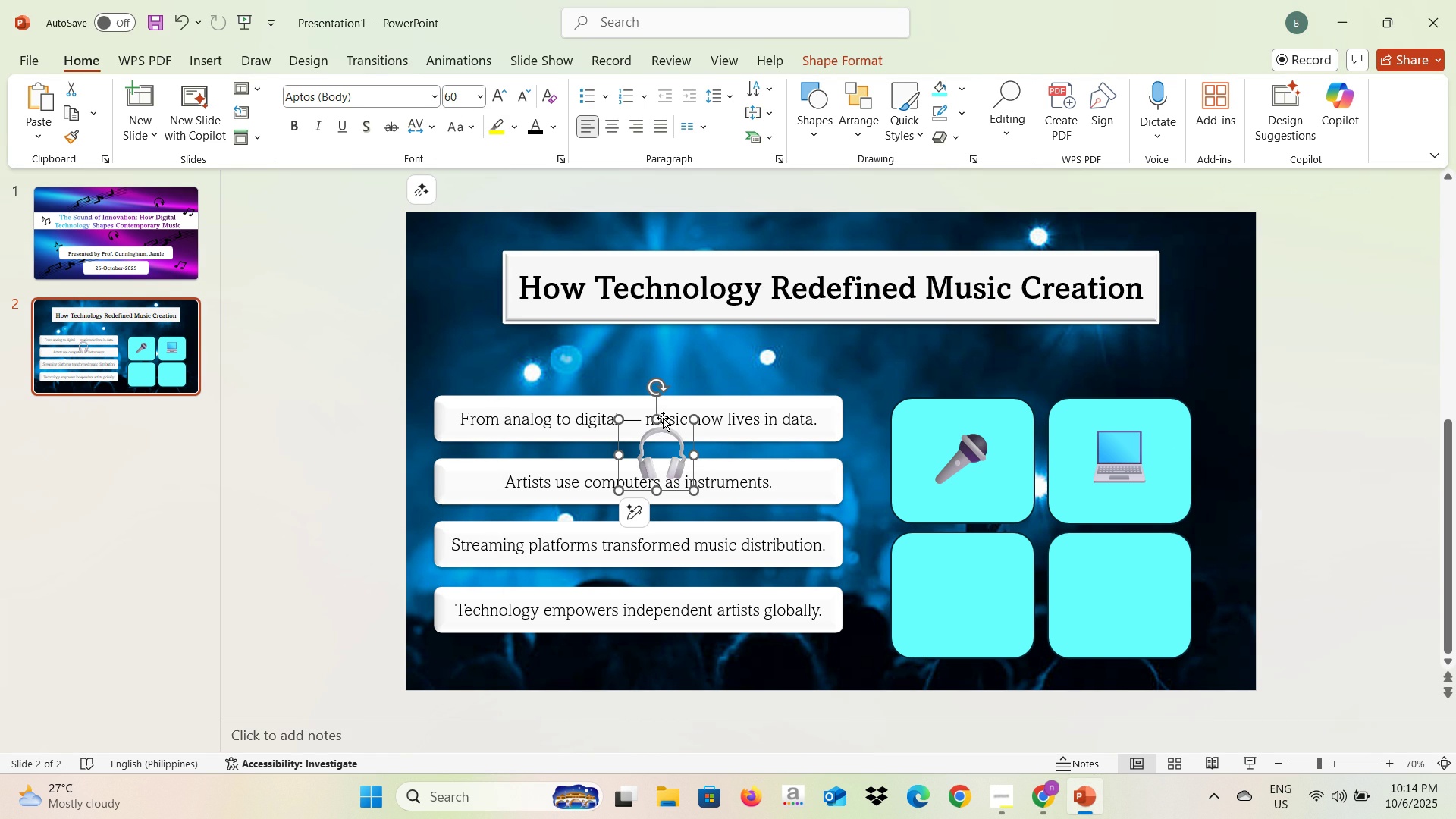 
mouse_move([947, 542])
 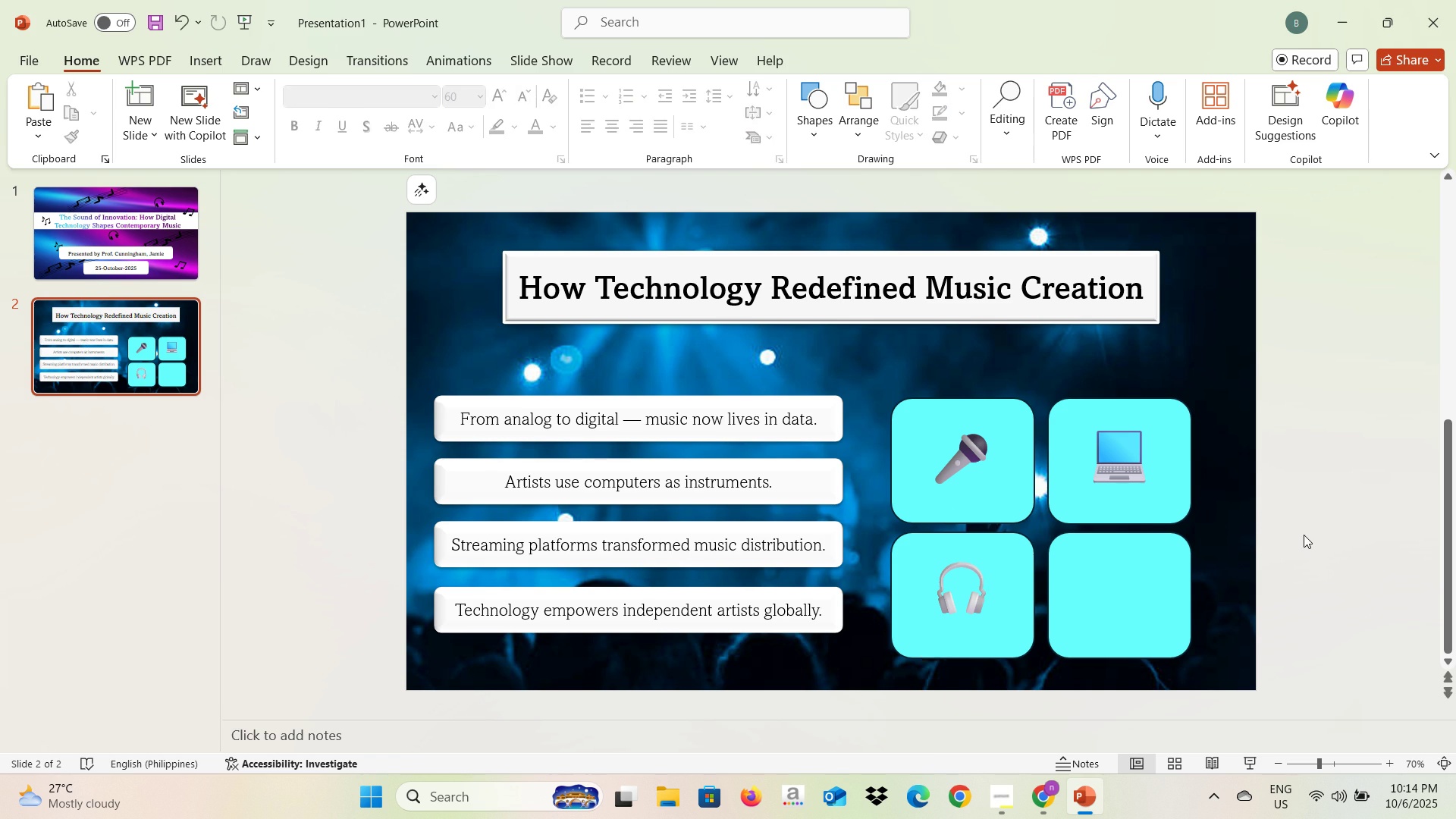 
left_click([1304, 535])
 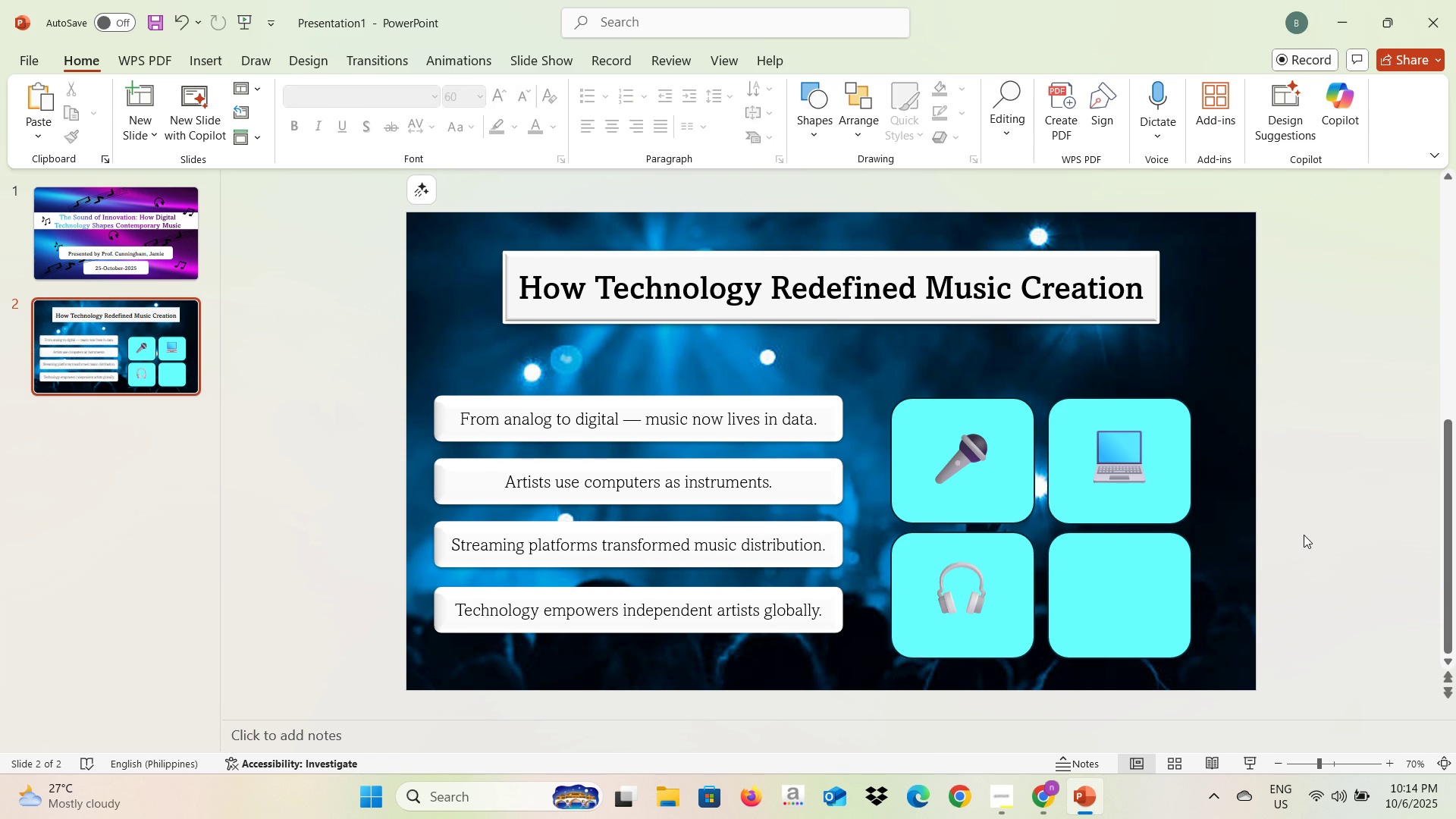 
key(Alt+AltLeft)
 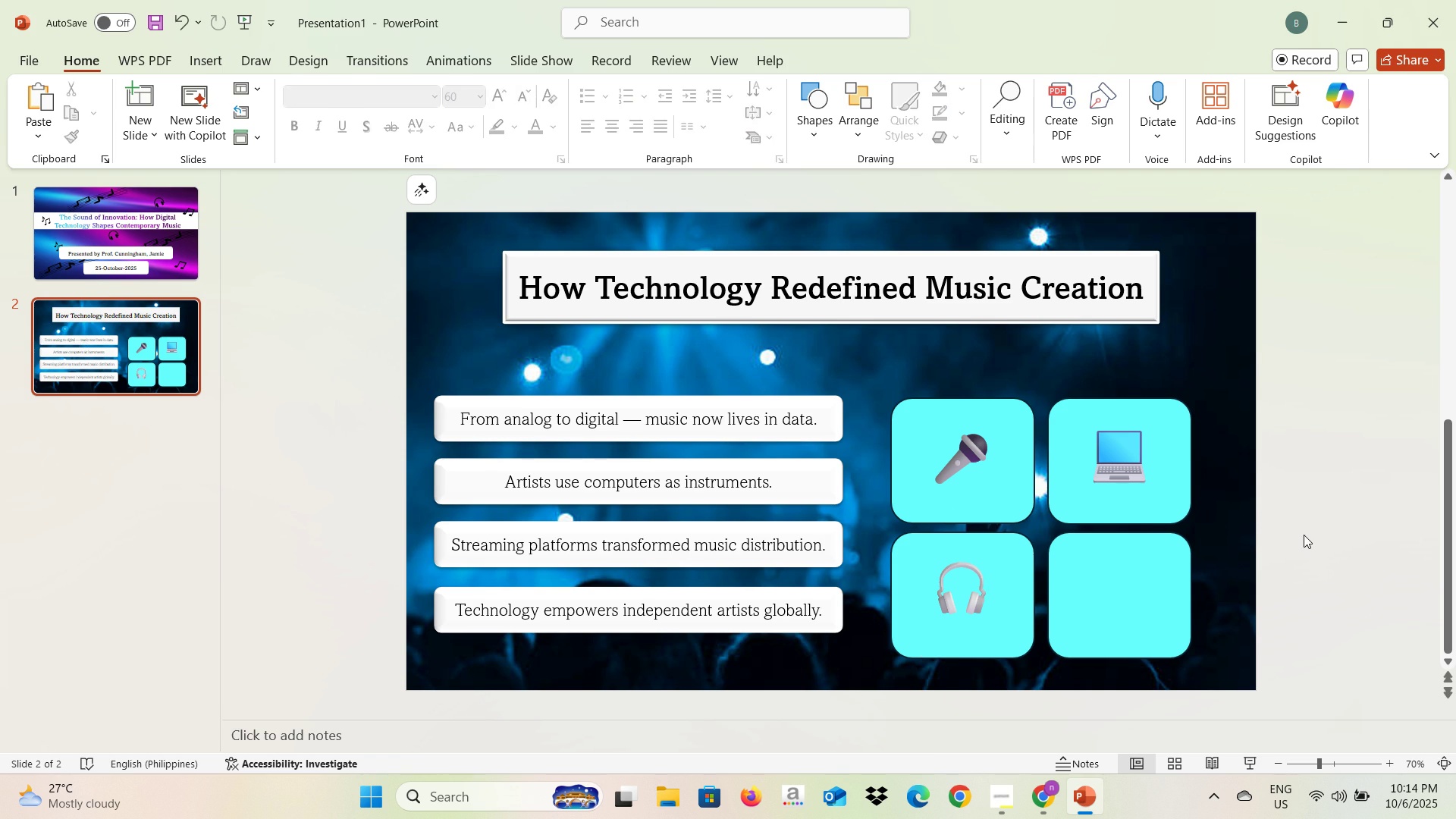 
key(Alt+Tab)